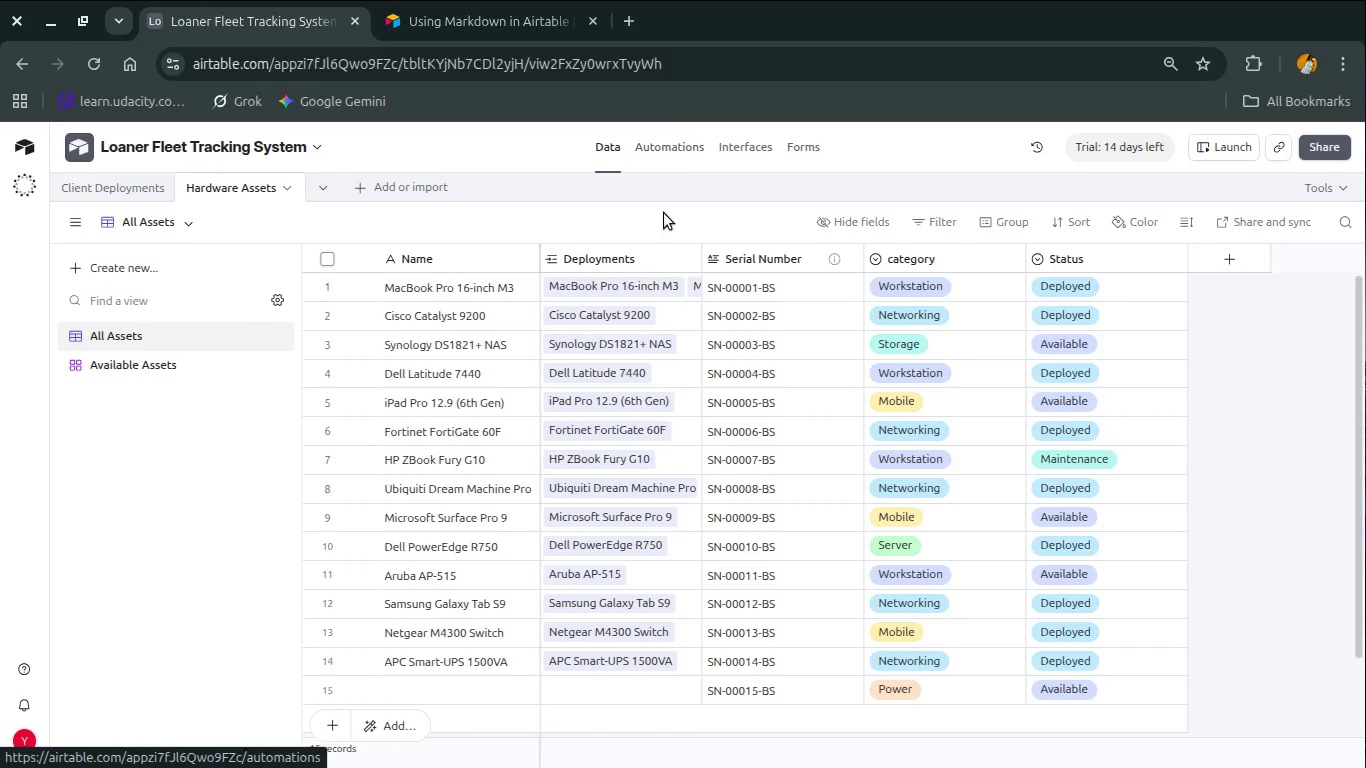 
wait(5.35)
 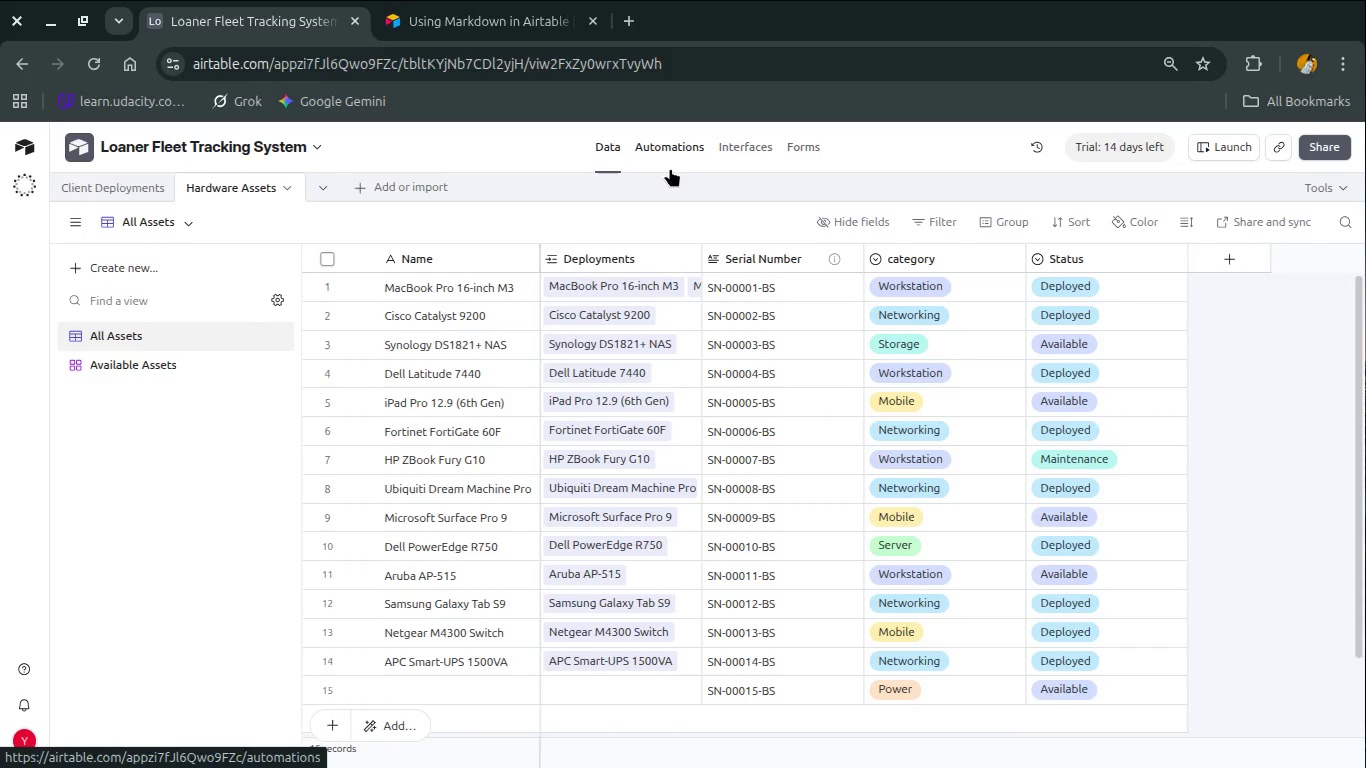 
left_click([651, 287])
 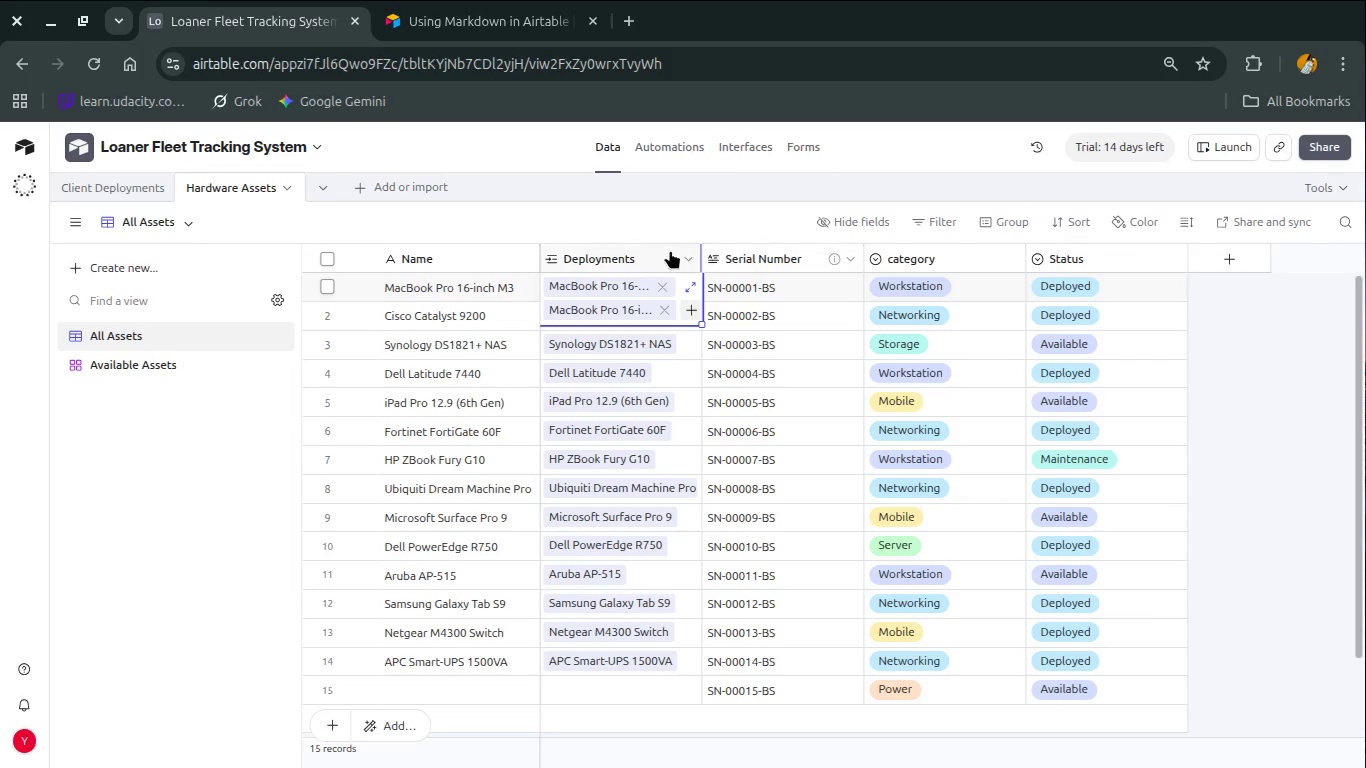 
left_click([453, 299])
 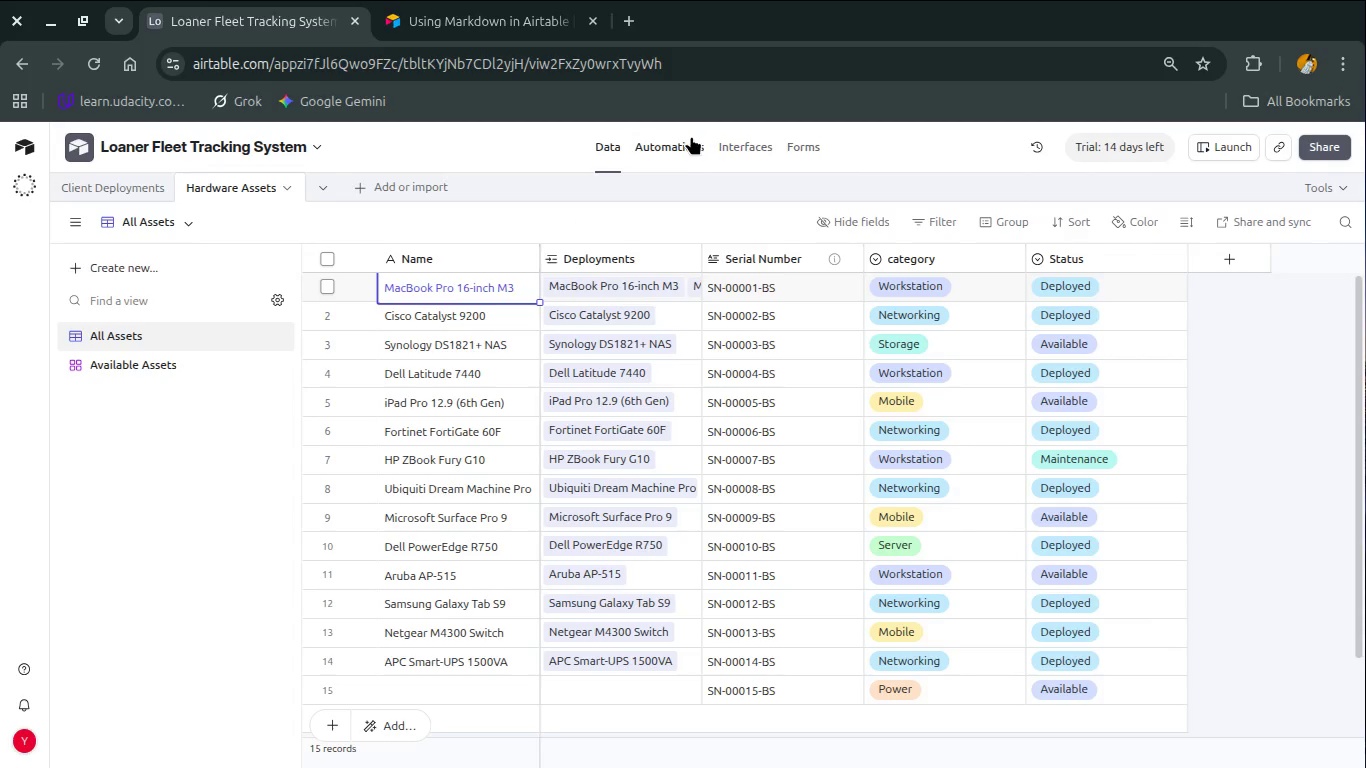 
wait(8.59)
 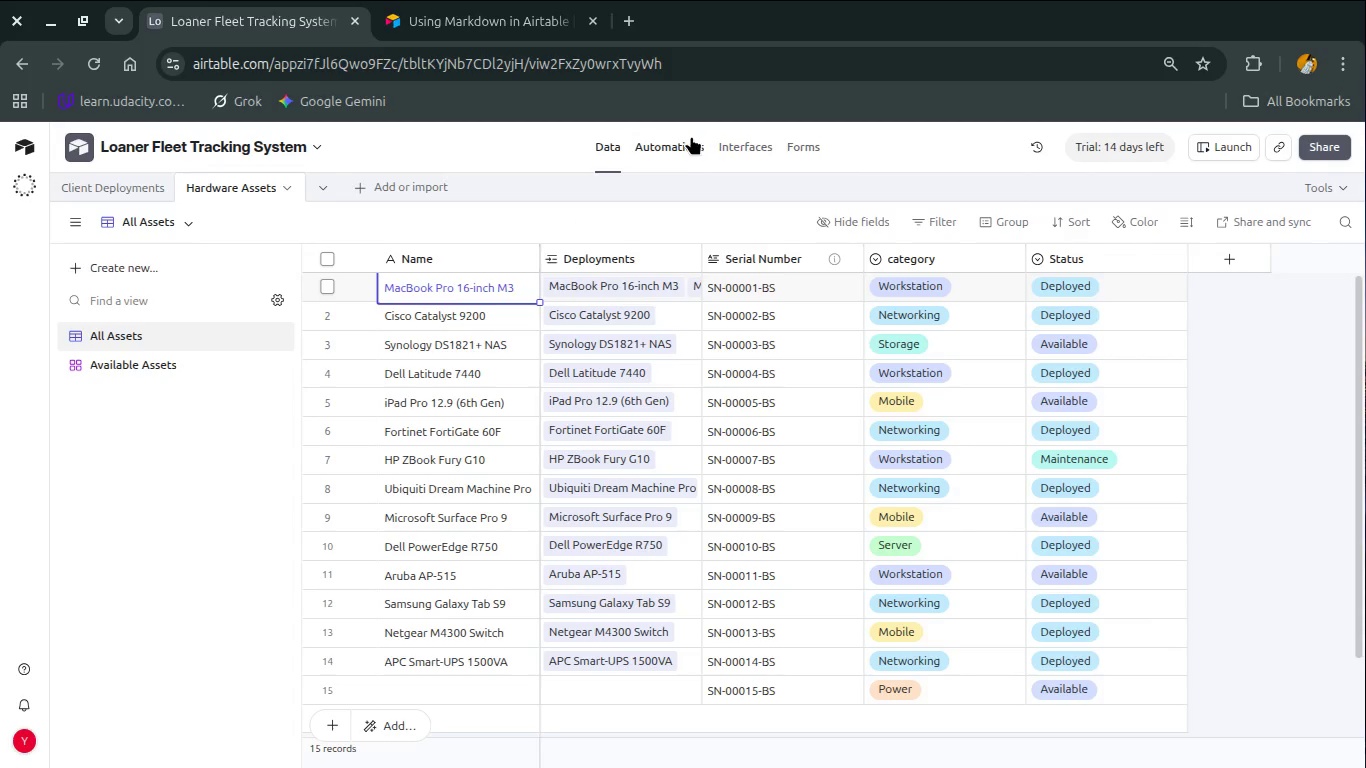 
left_click([681, 143])
 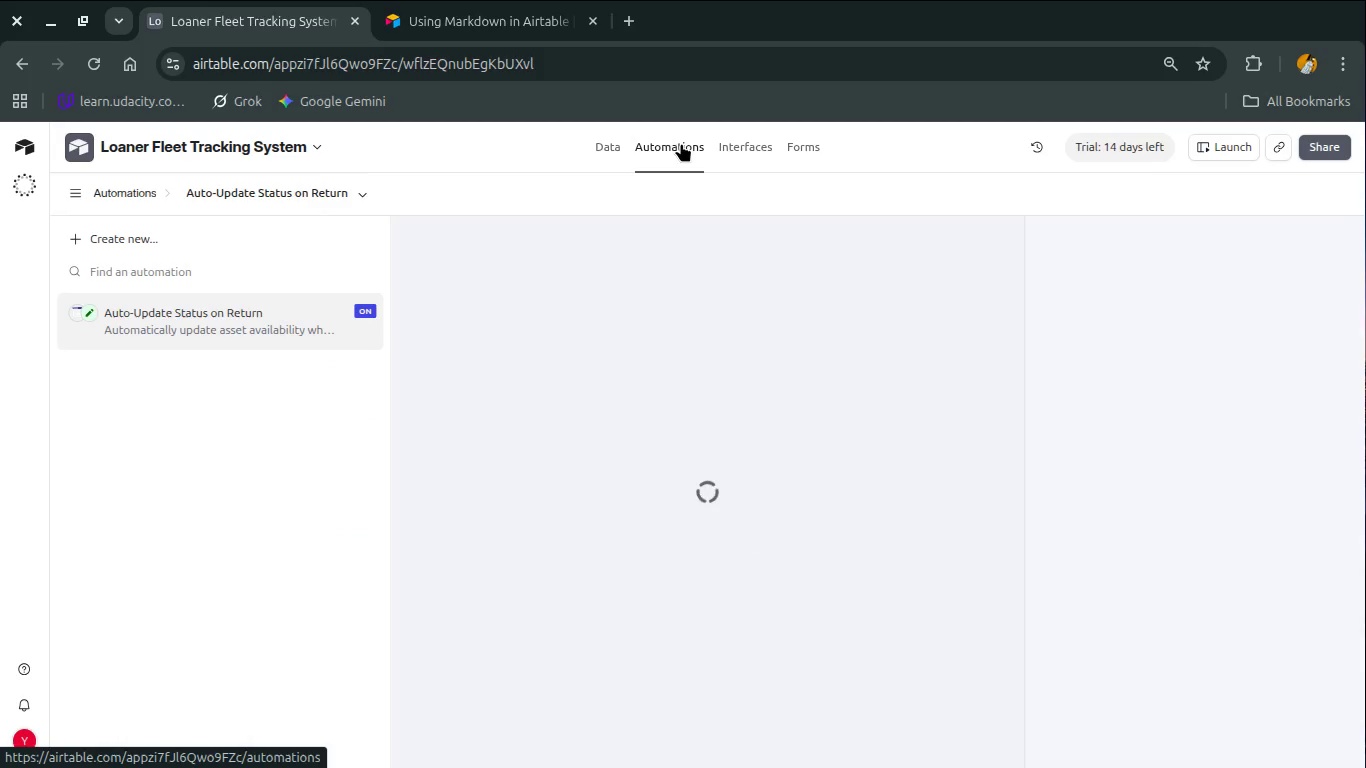 
wait(5.71)
 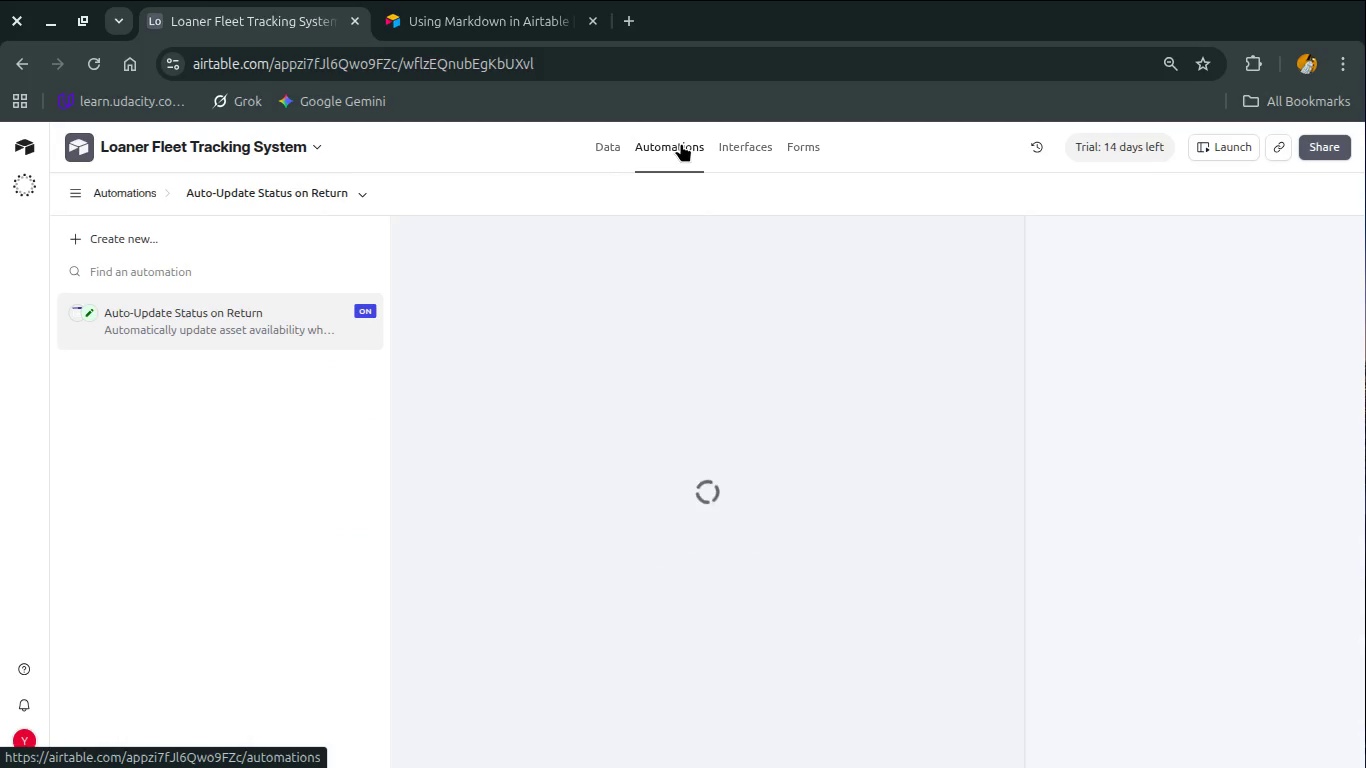 
left_click([608, 139])
 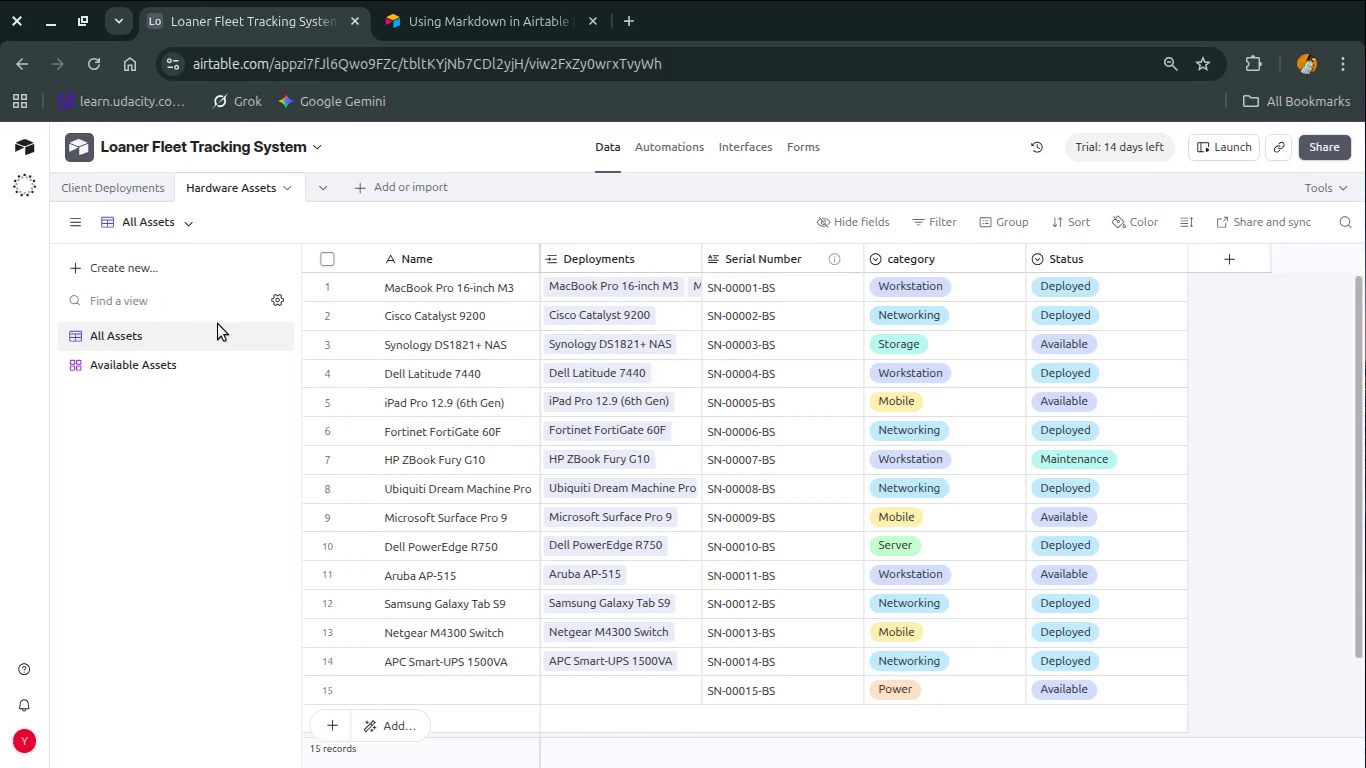 
left_click([124, 188])
 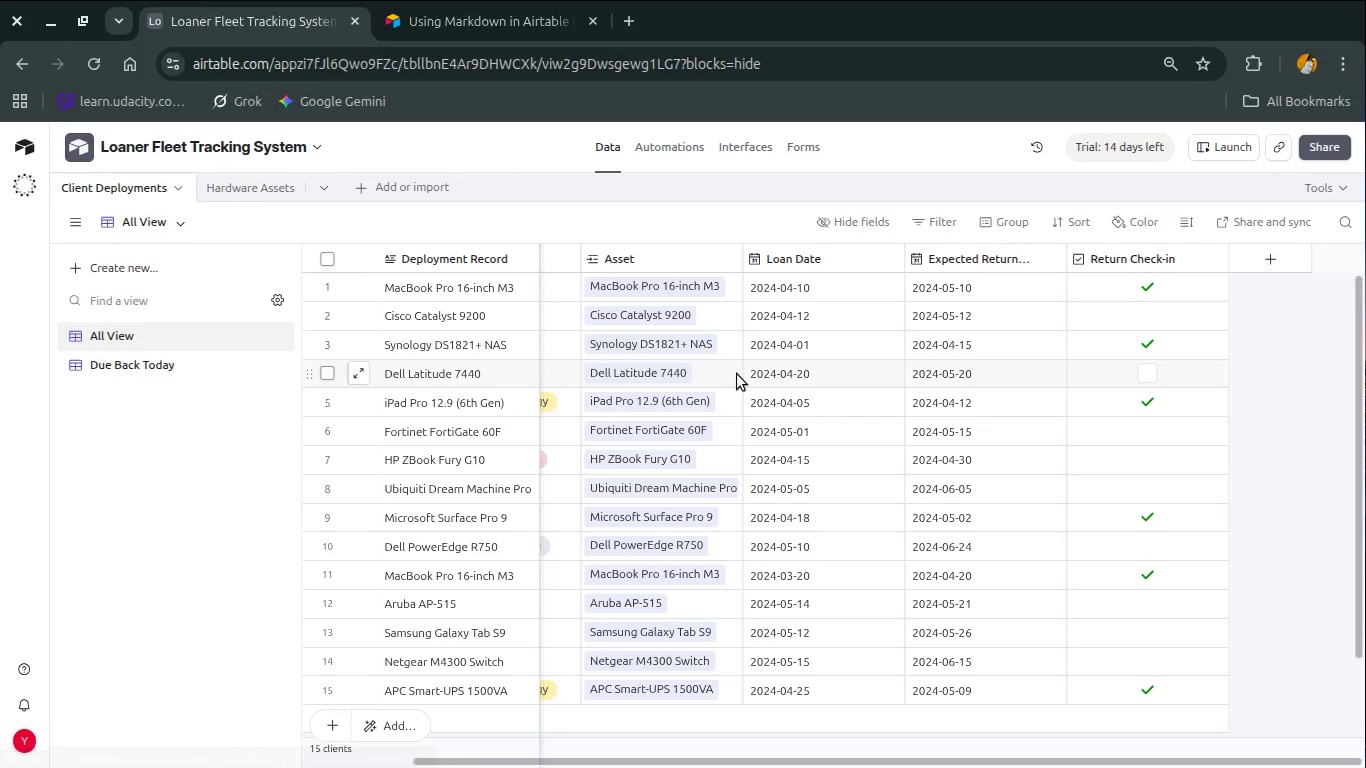 
scroll: coordinate [737, 374], scroll_direction: down, amount: 1.0
 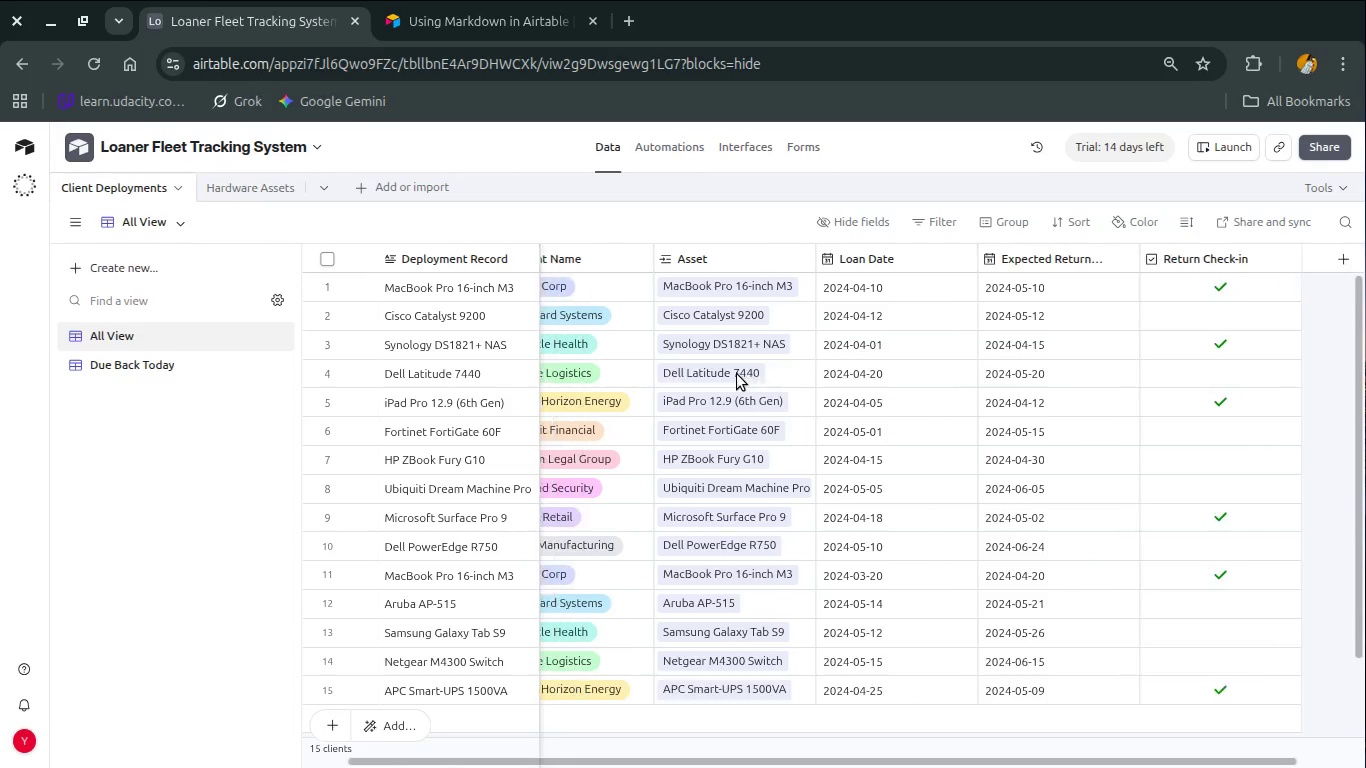 
scroll: coordinate [737, 374], scroll_direction: up, amount: 1.0
 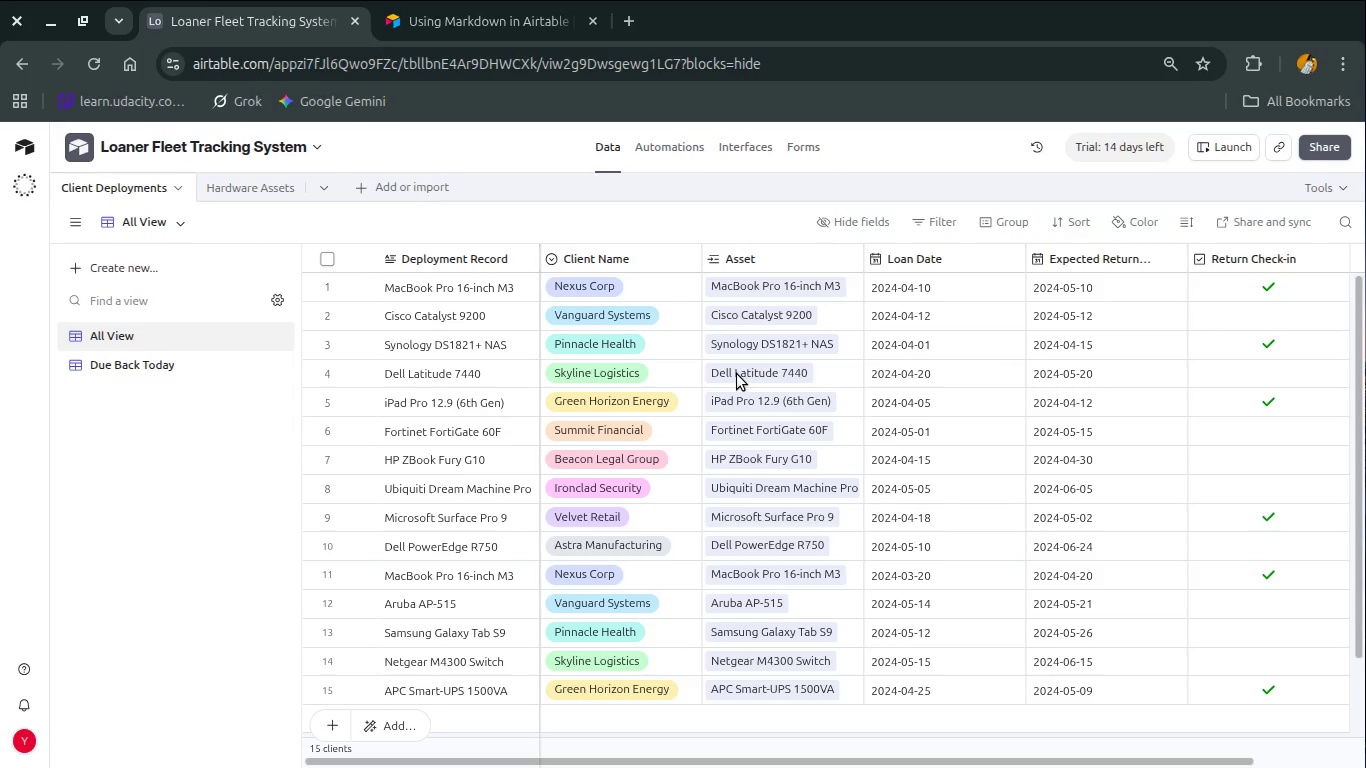 
wait(82.28)
 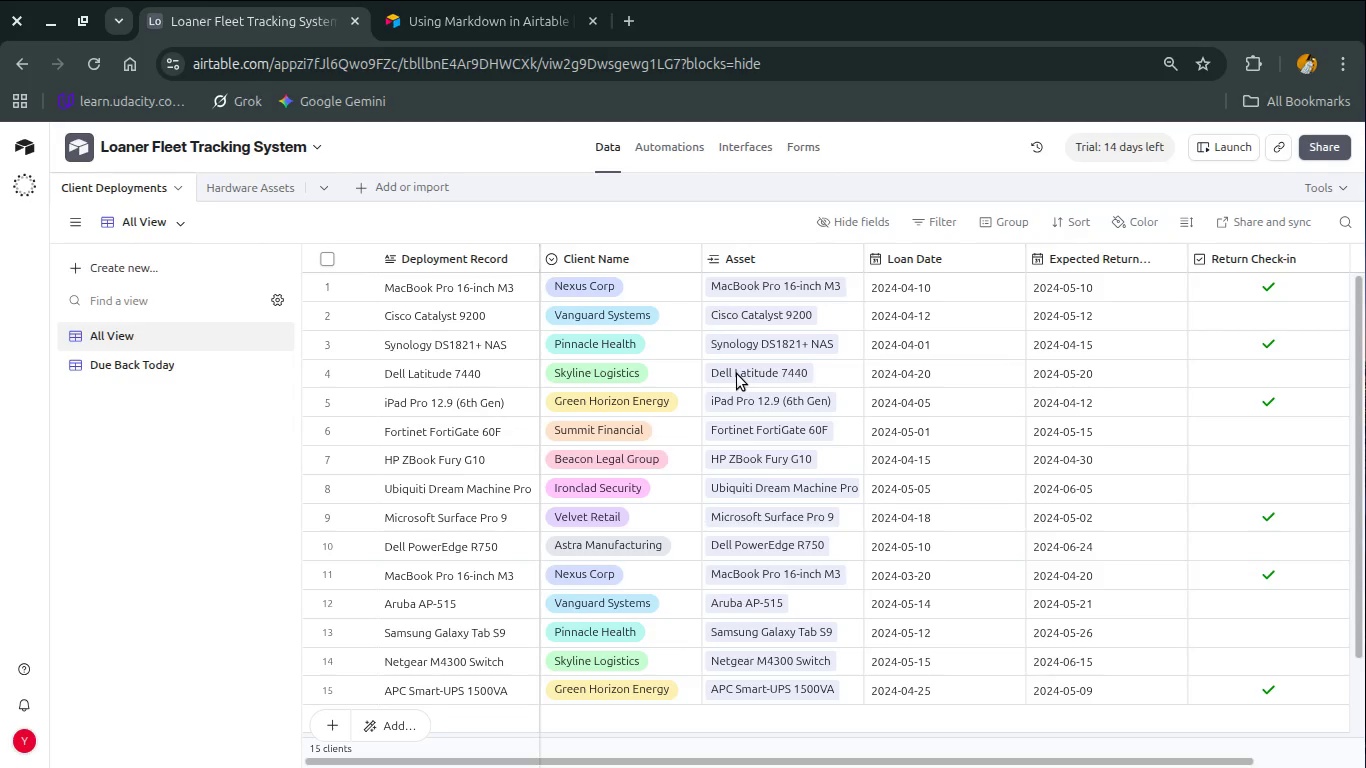 
left_click([282, 179])
 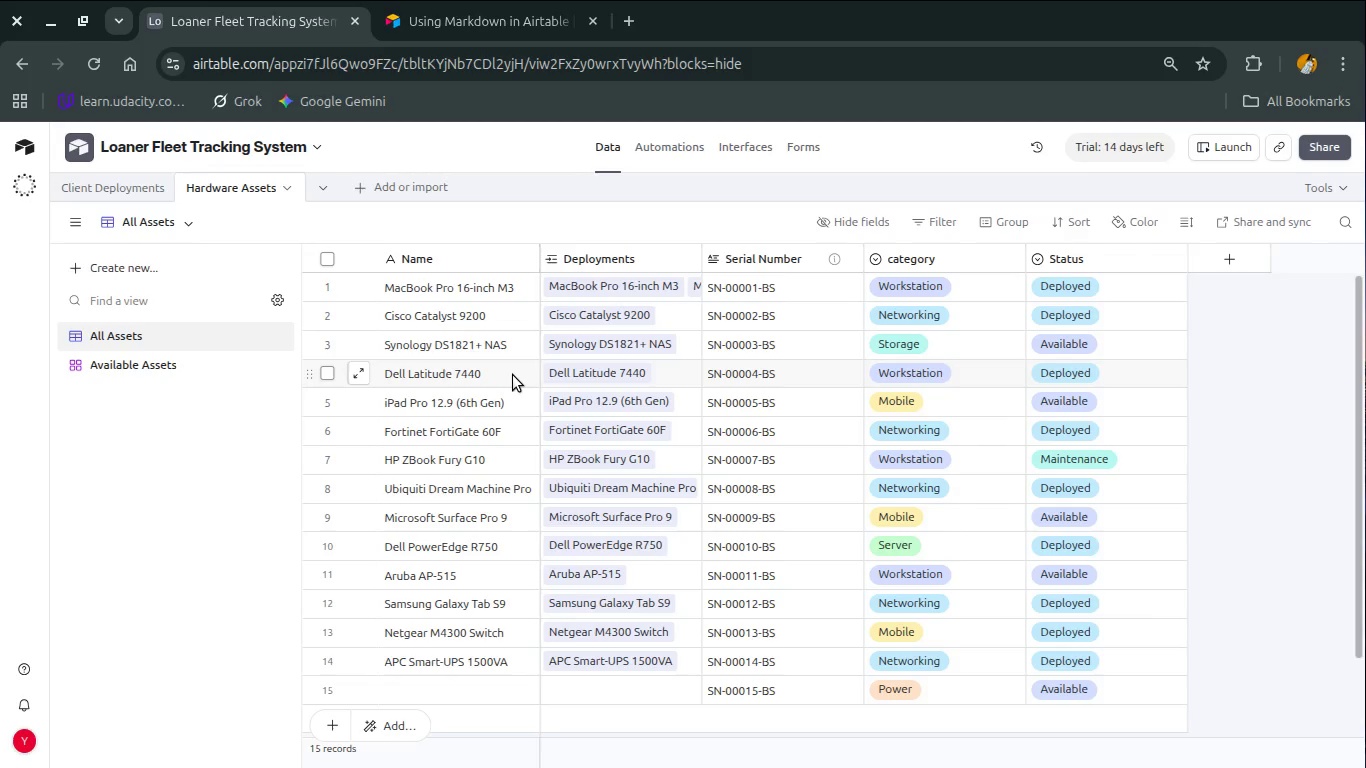 
wait(17.07)
 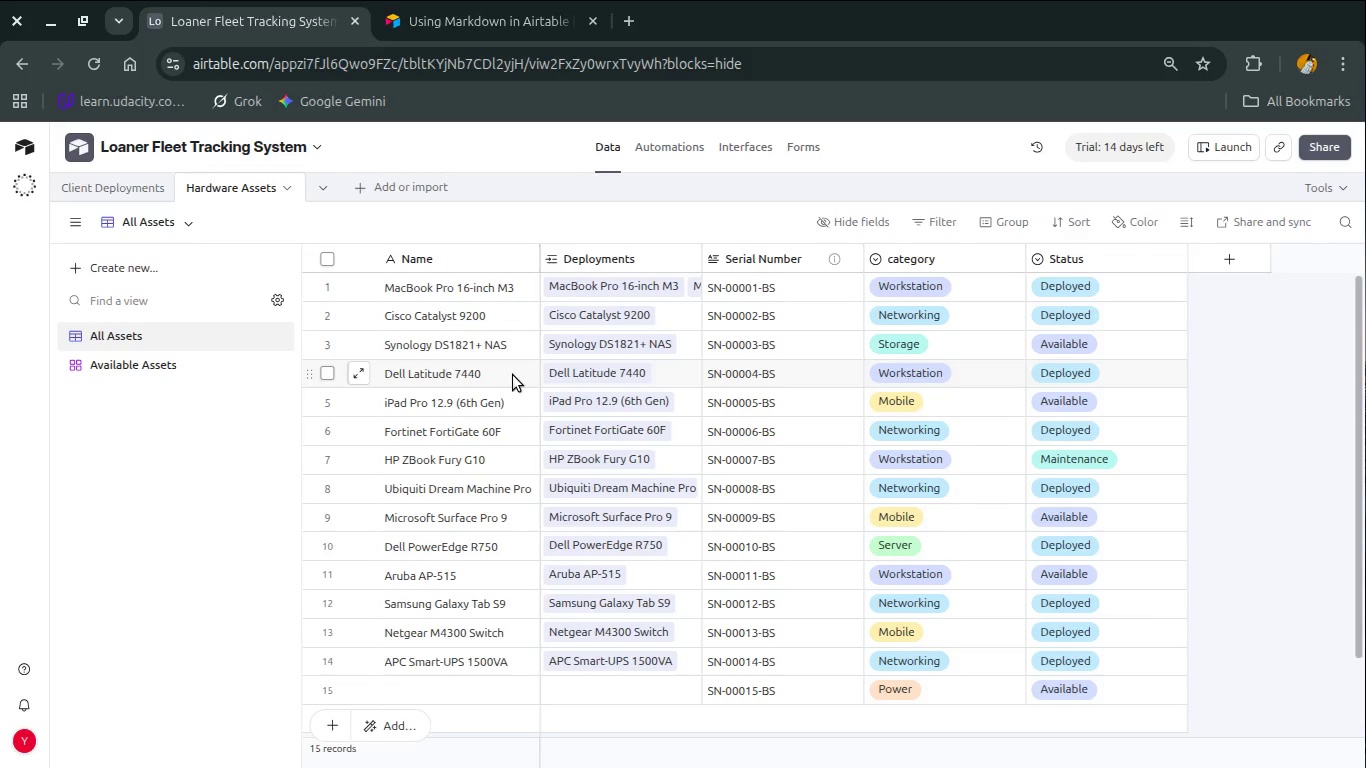 
double_click([435, 257])
 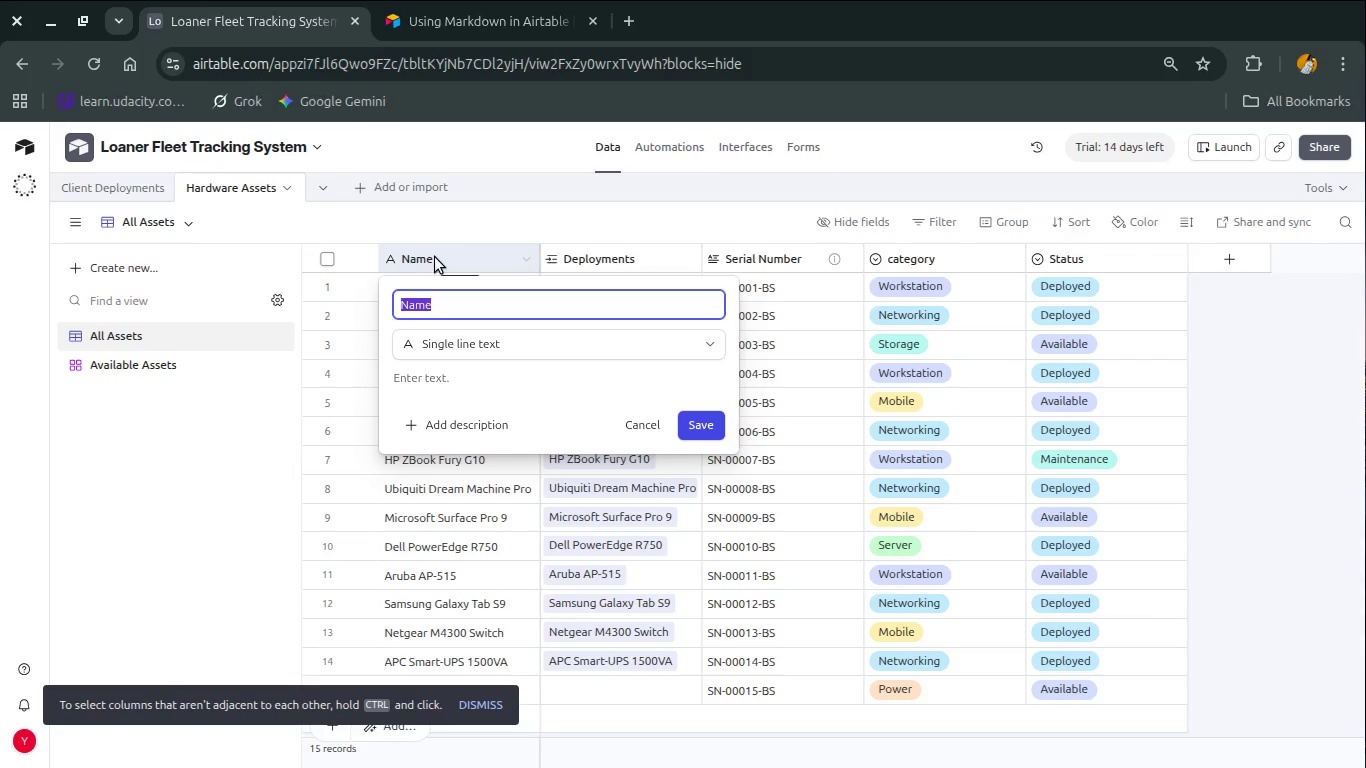 
type(Asset)
 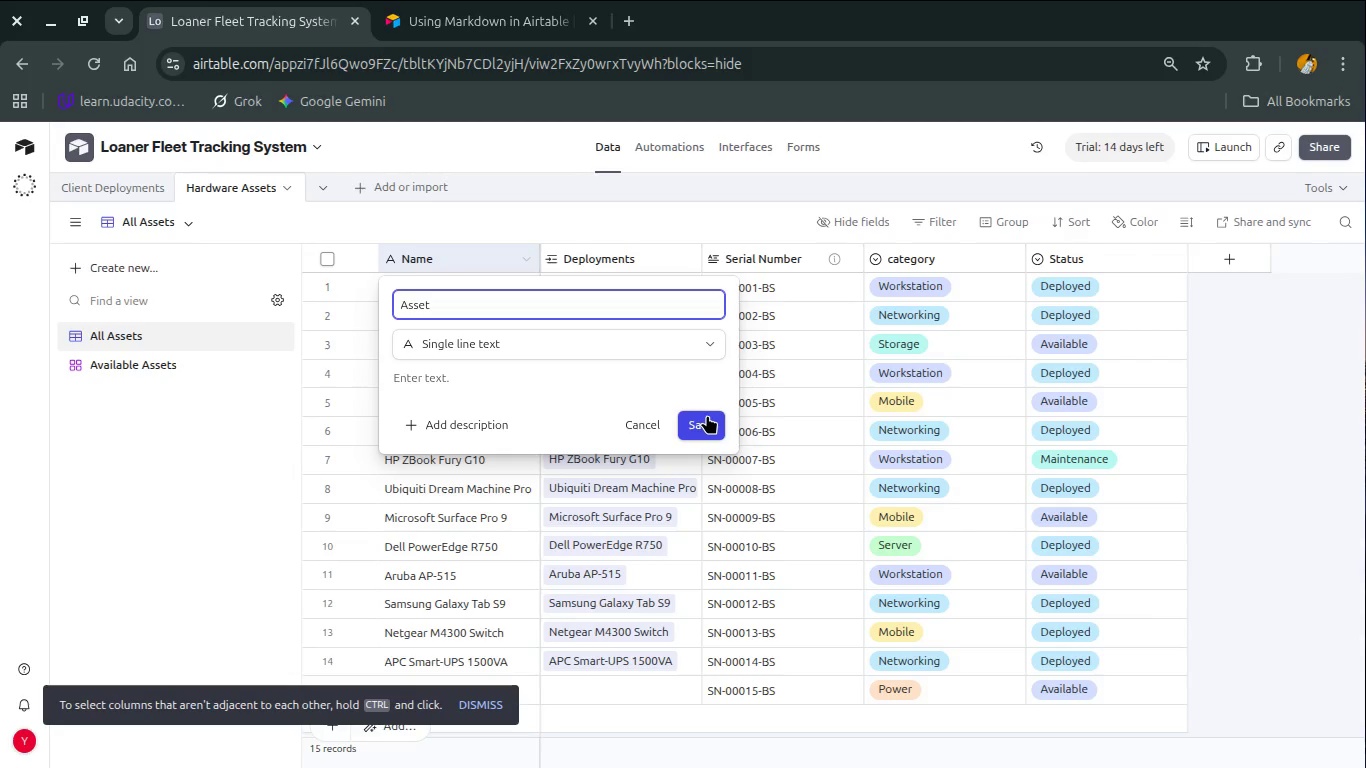 
left_click([708, 415])
 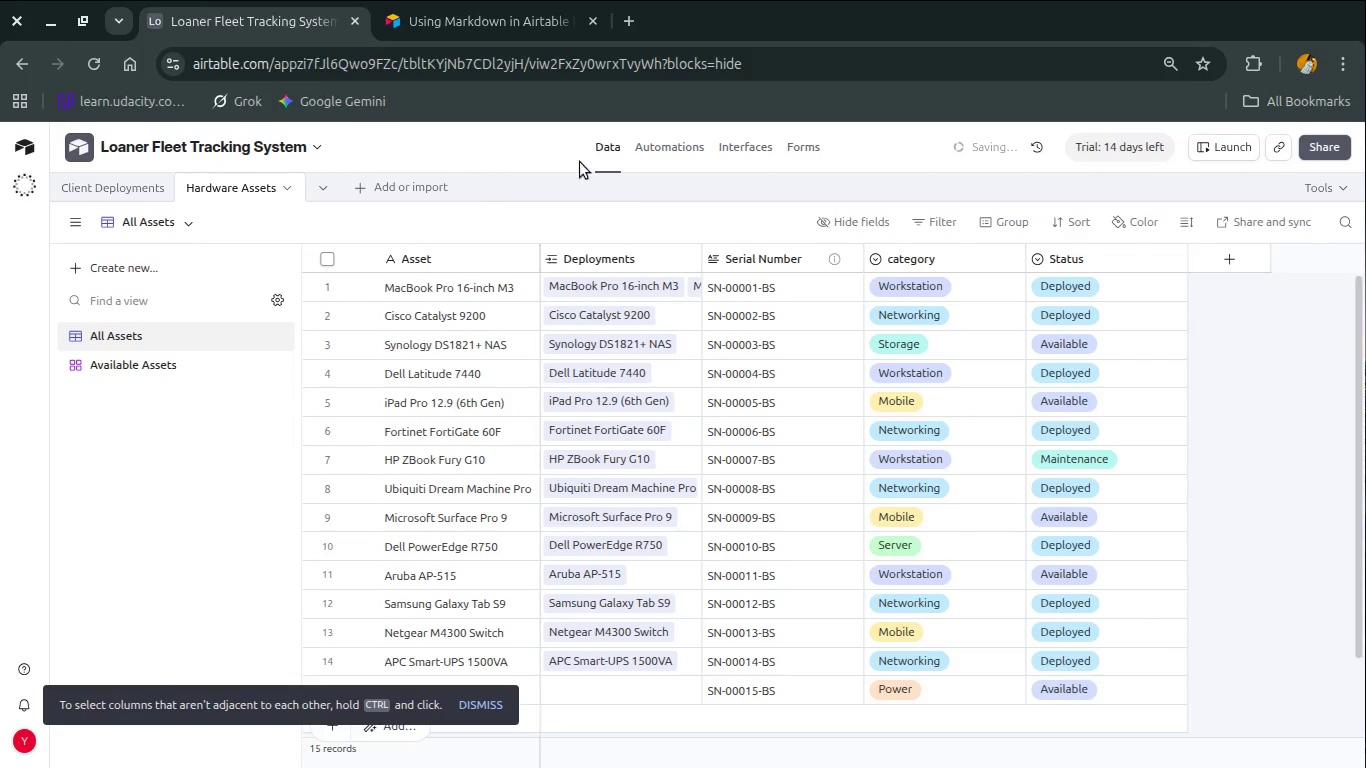 
left_click([665, 153])
 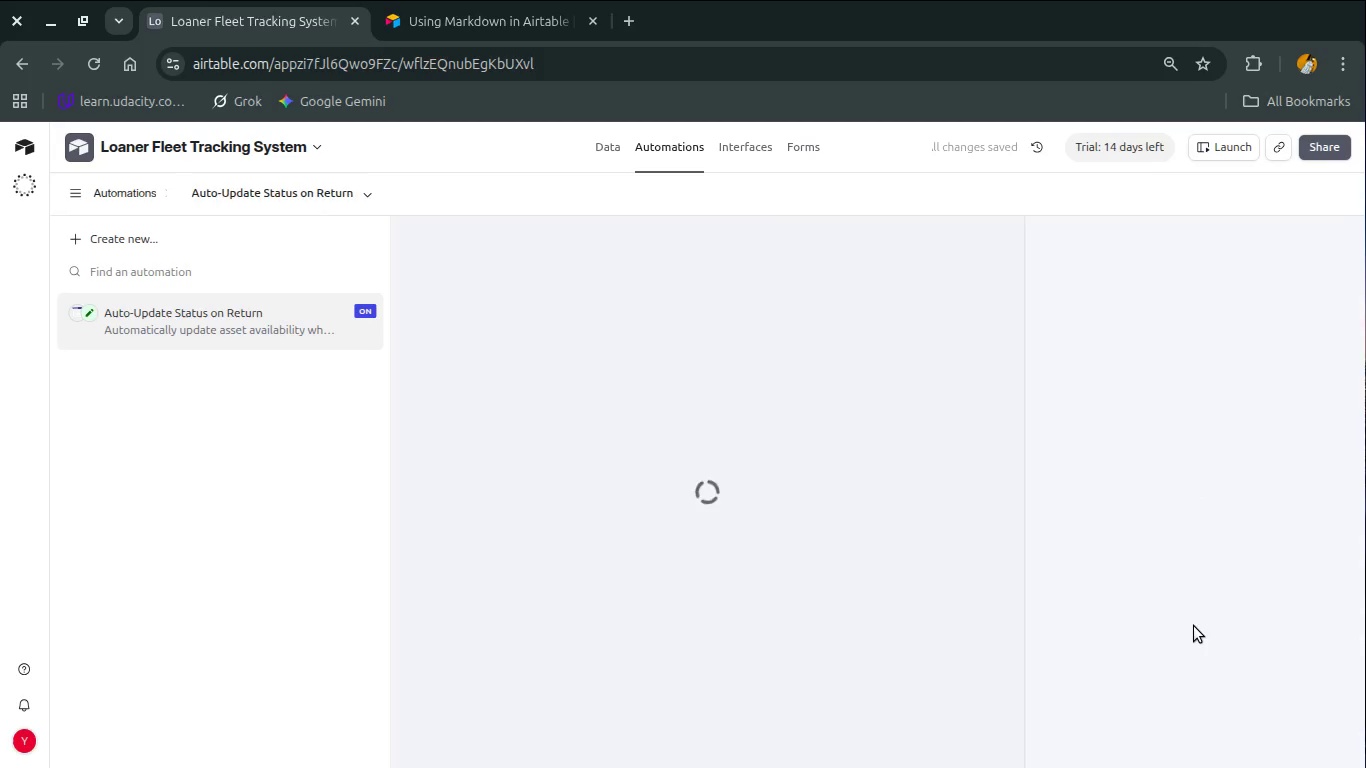 
scroll: coordinate [1194, 626], scroll_direction: down, amount: 5.0
 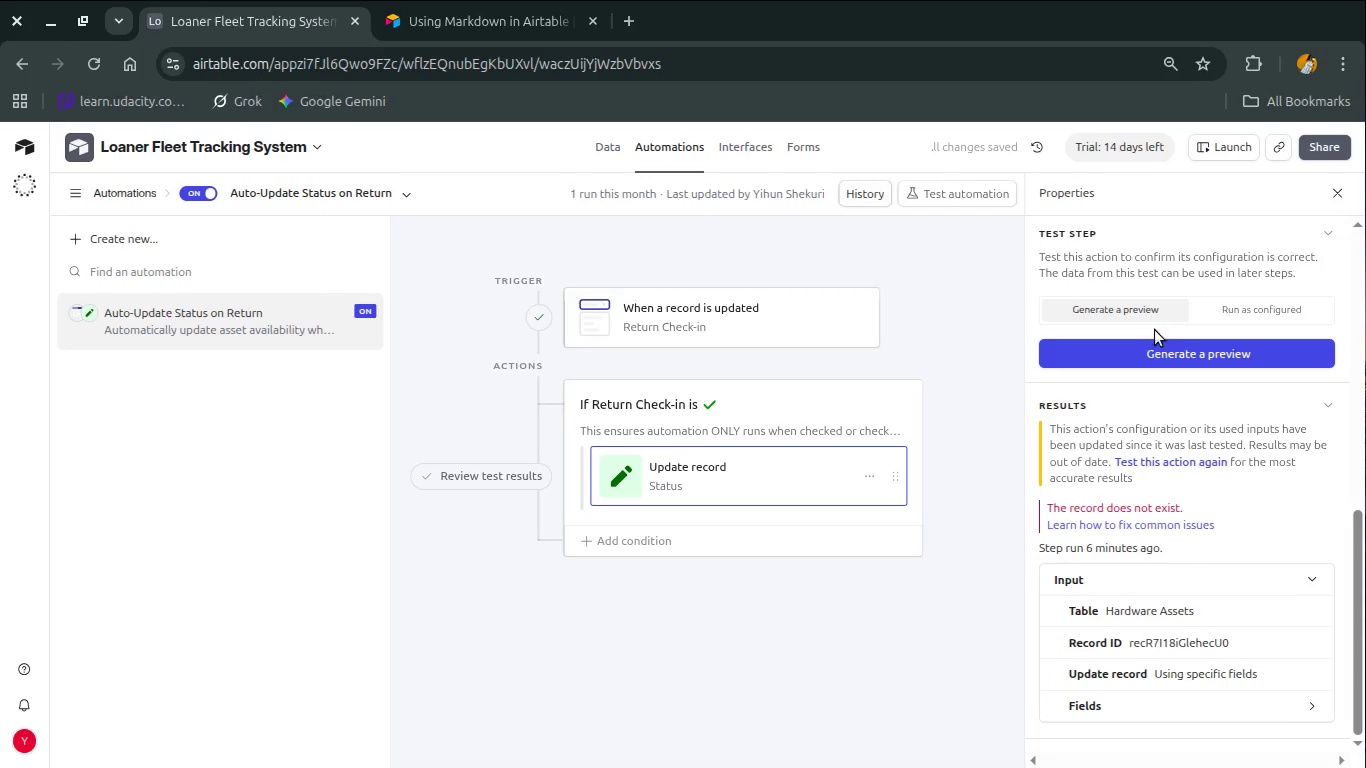 
left_click([1156, 349])
 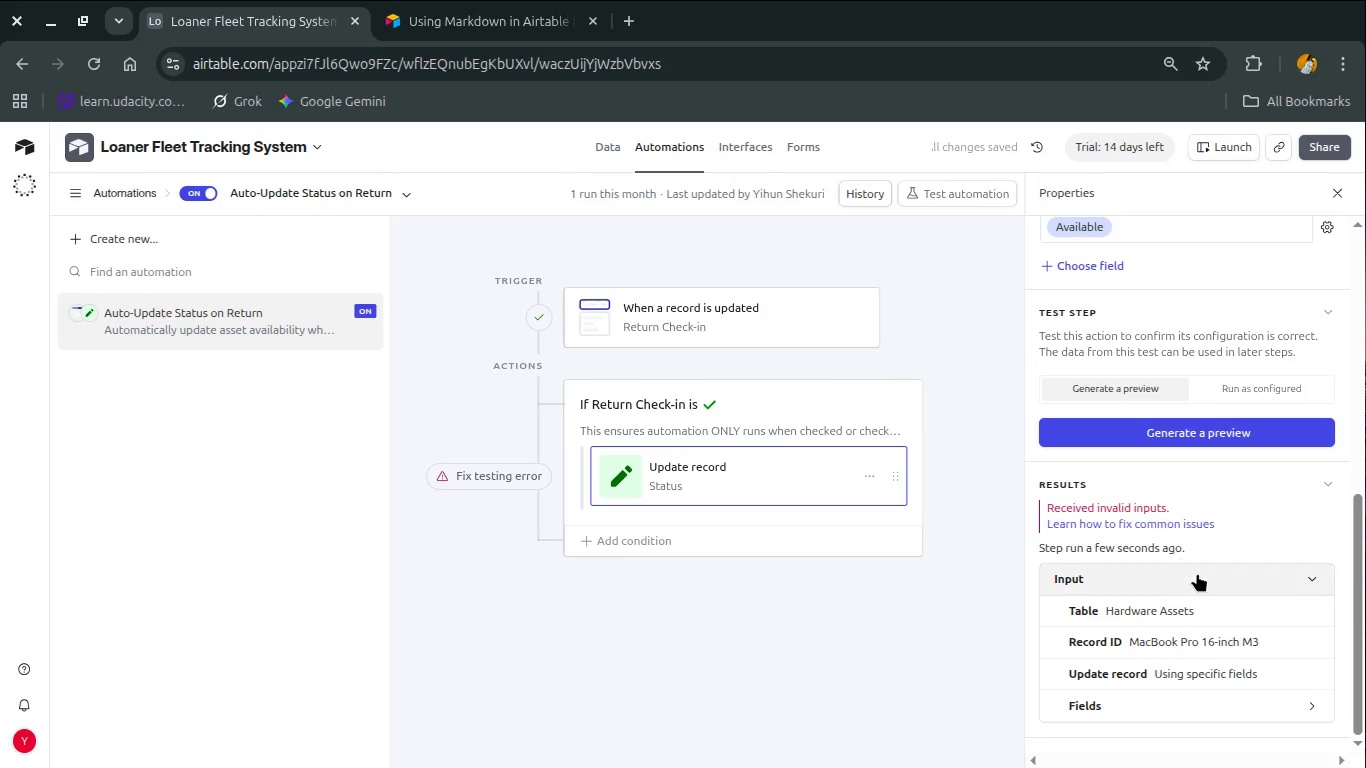 
scroll: coordinate [1192, 582], scroll_direction: down, amount: 2.0
 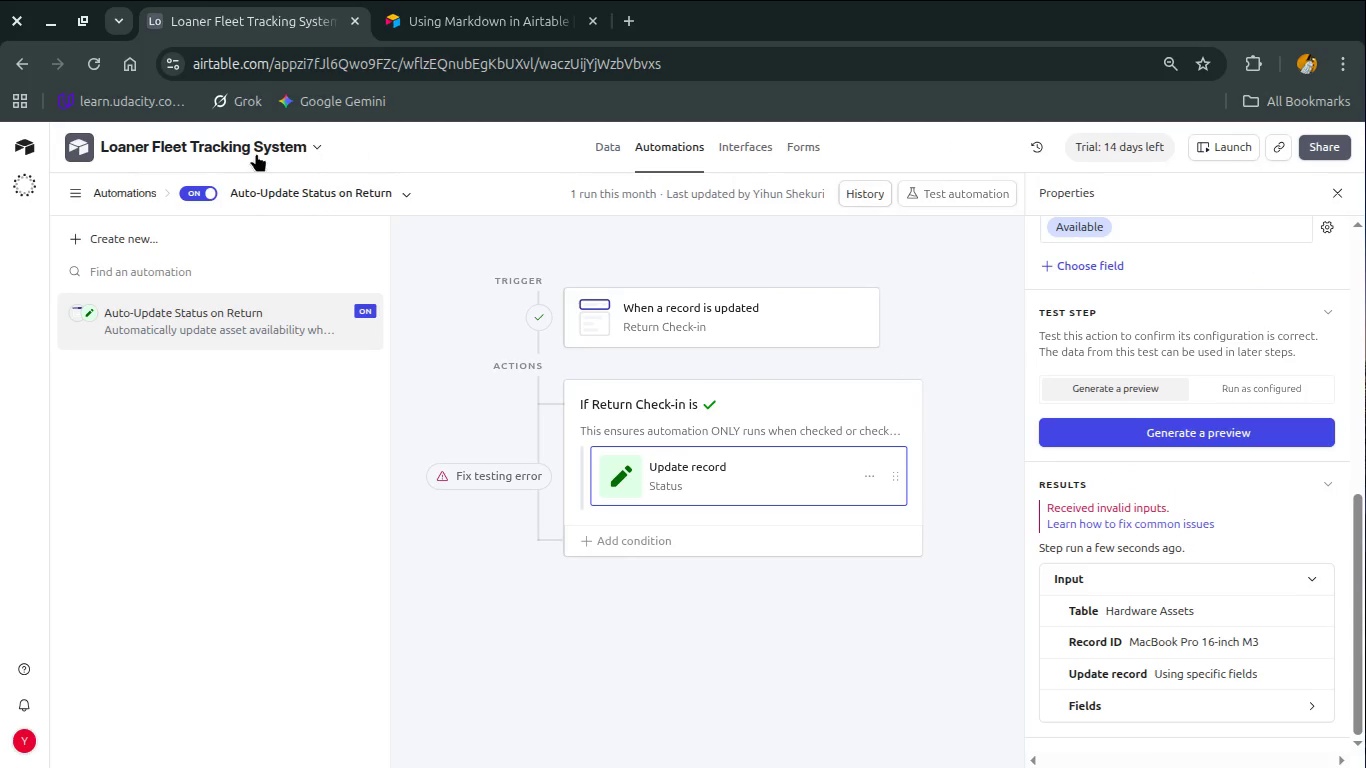 
left_click([624, 151])
 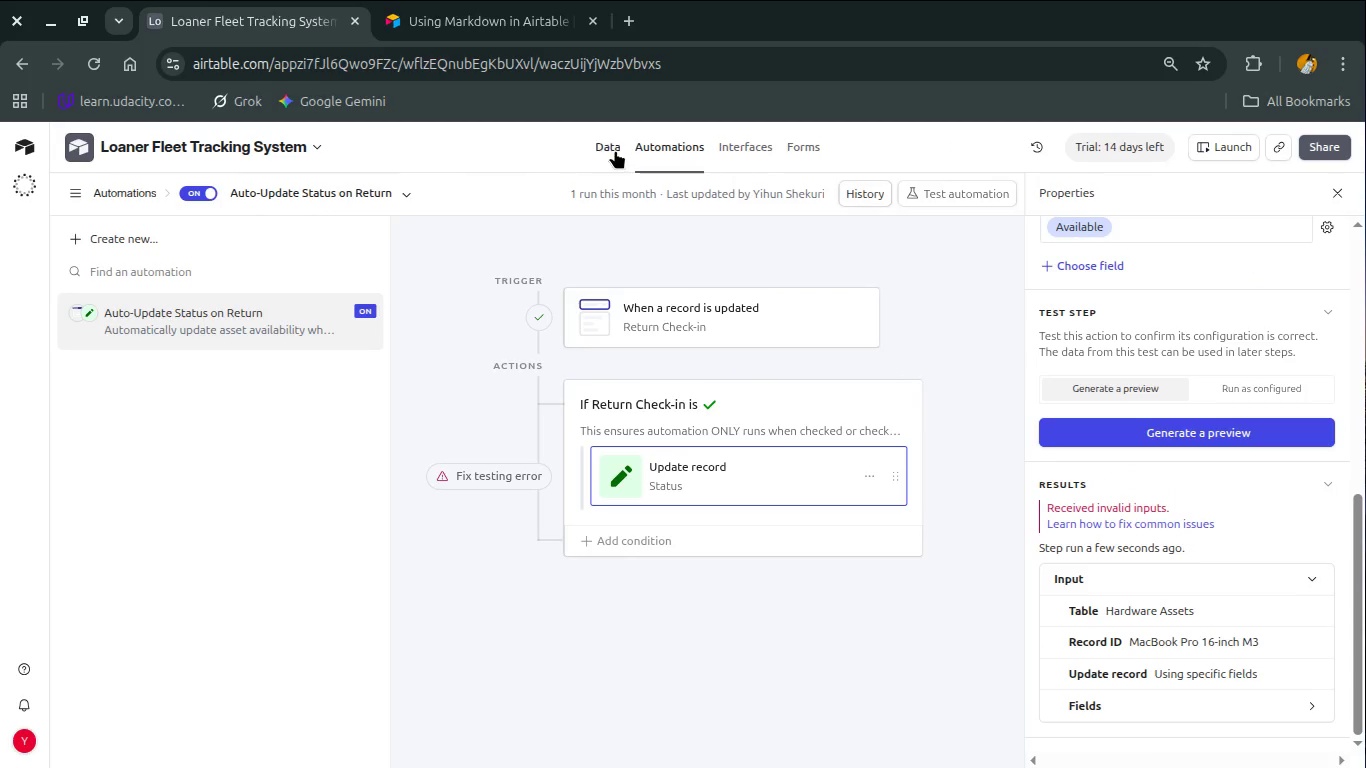 
left_click([615, 150])
 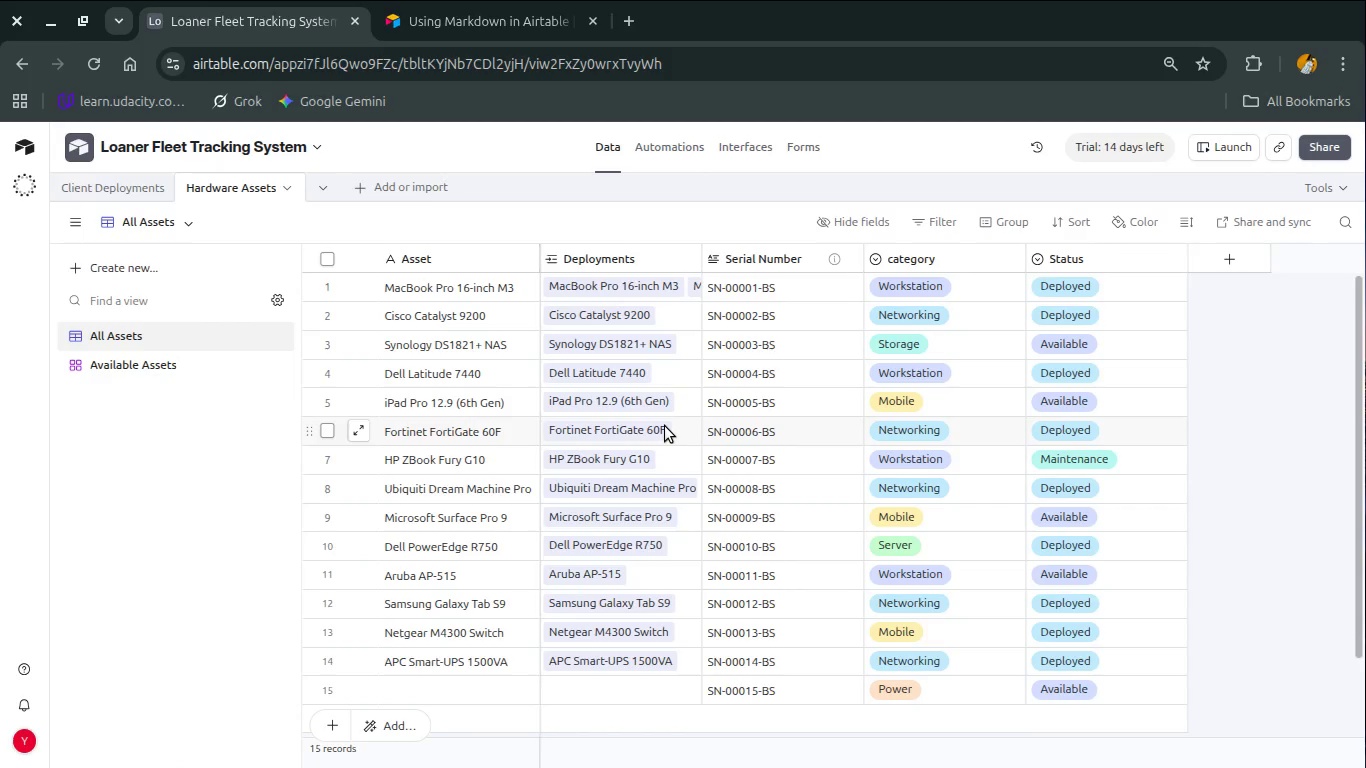 
key(Control+Z)
 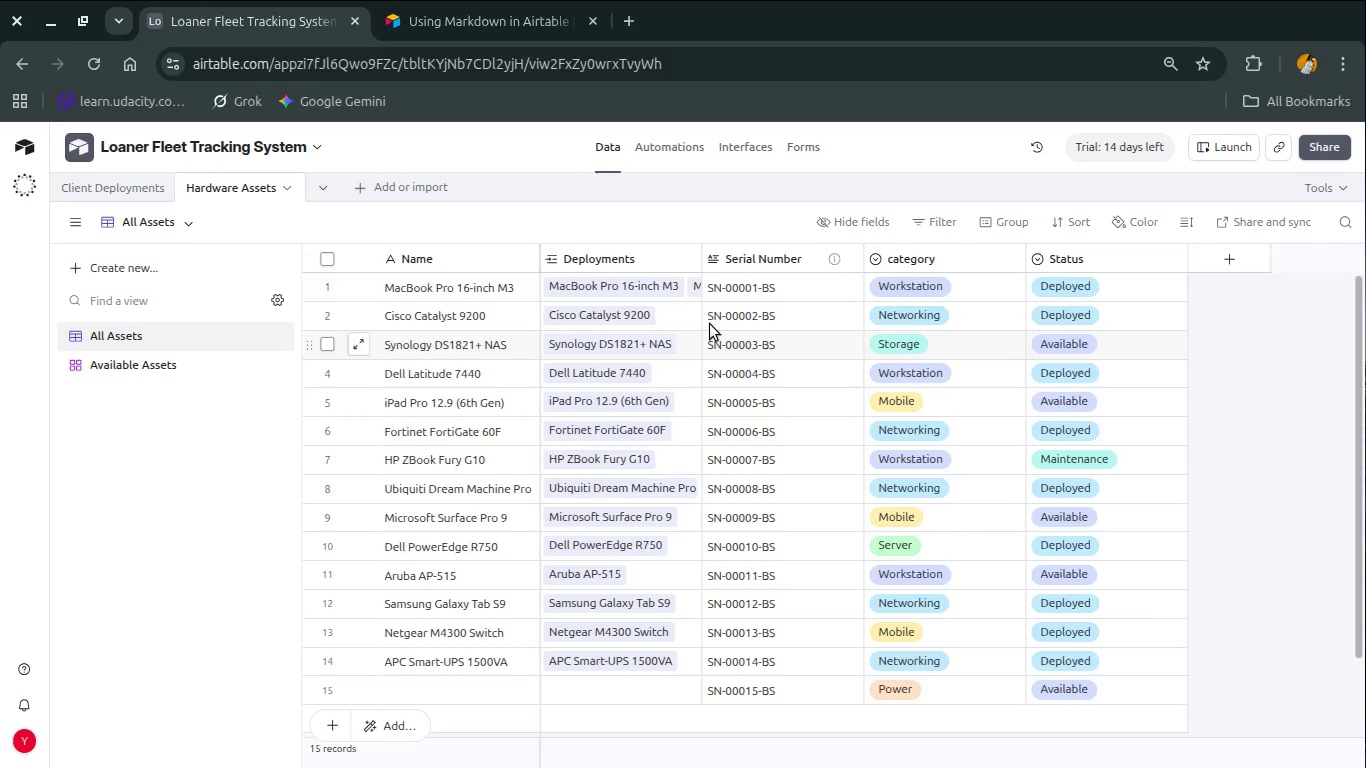 
wait(84.64)
 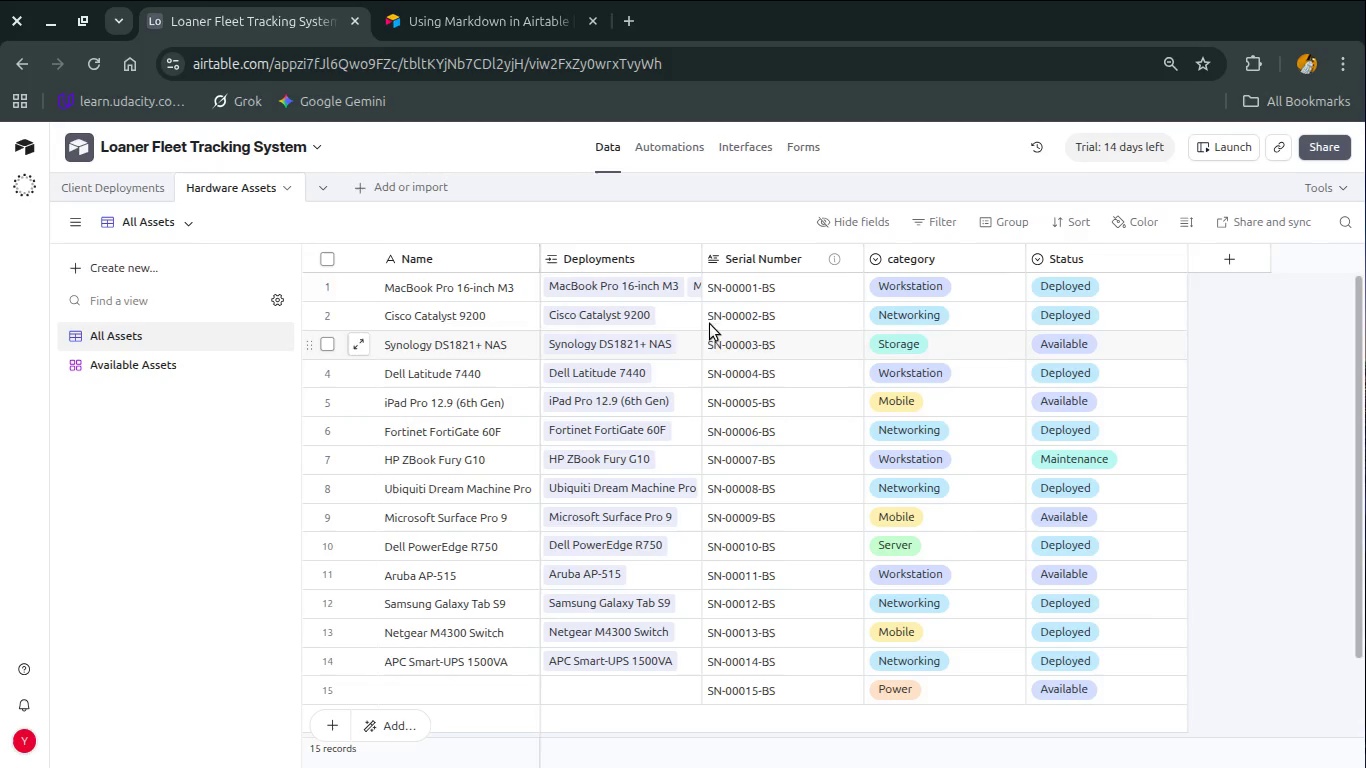 
left_click_drag(start_coordinate=[700, 268], to_coordinate=[781, 271])
 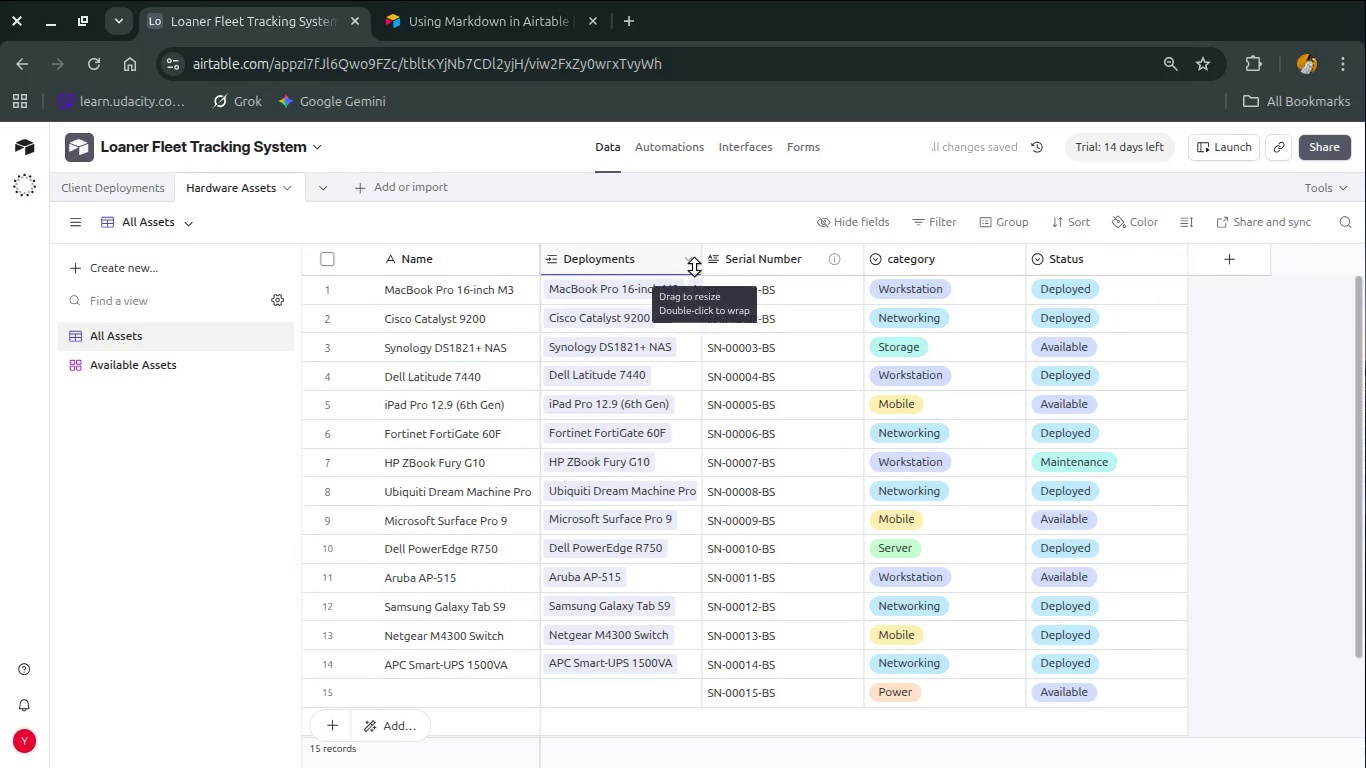 
left_click_drag(start_coordinate=[698, 254], to_coordinate=[856, 254])
 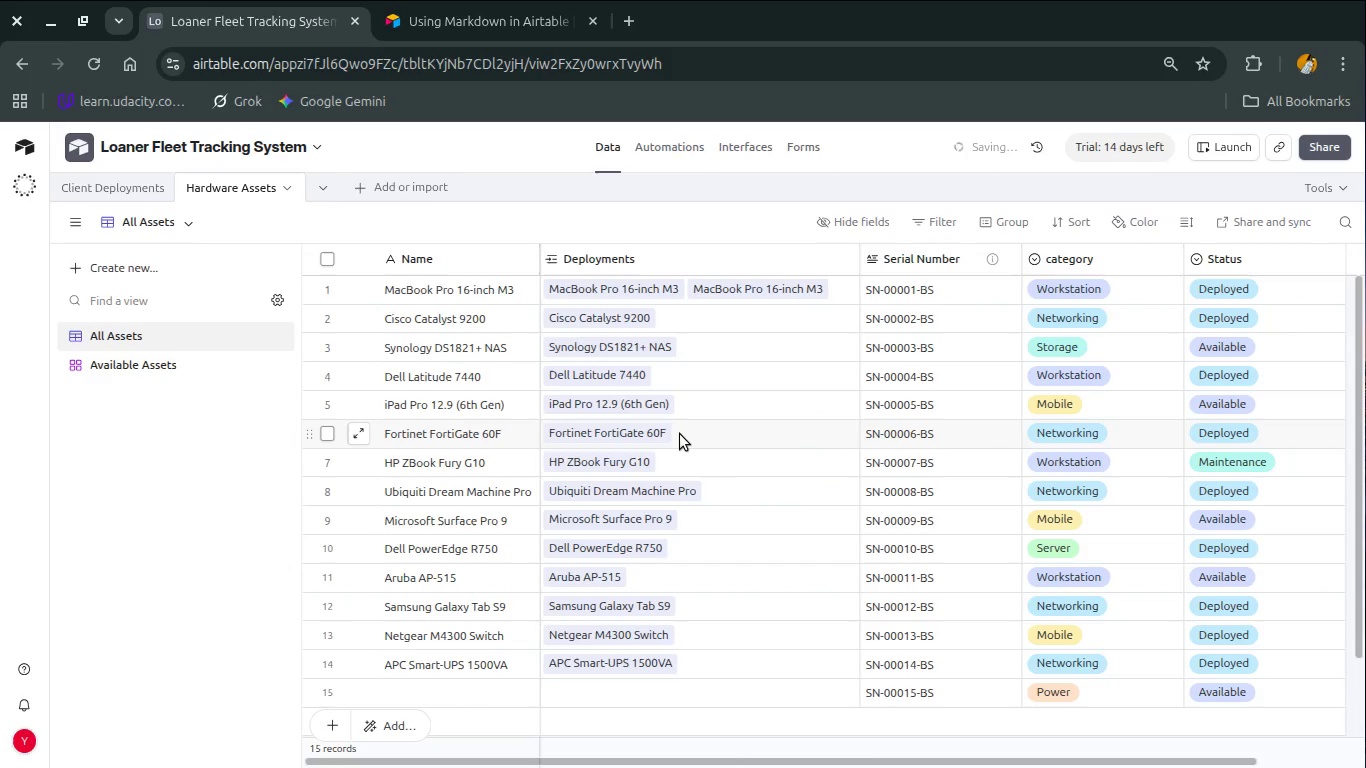 
scroll: coordinate [680, 434], scroll_direction: down, amount: 1.0
 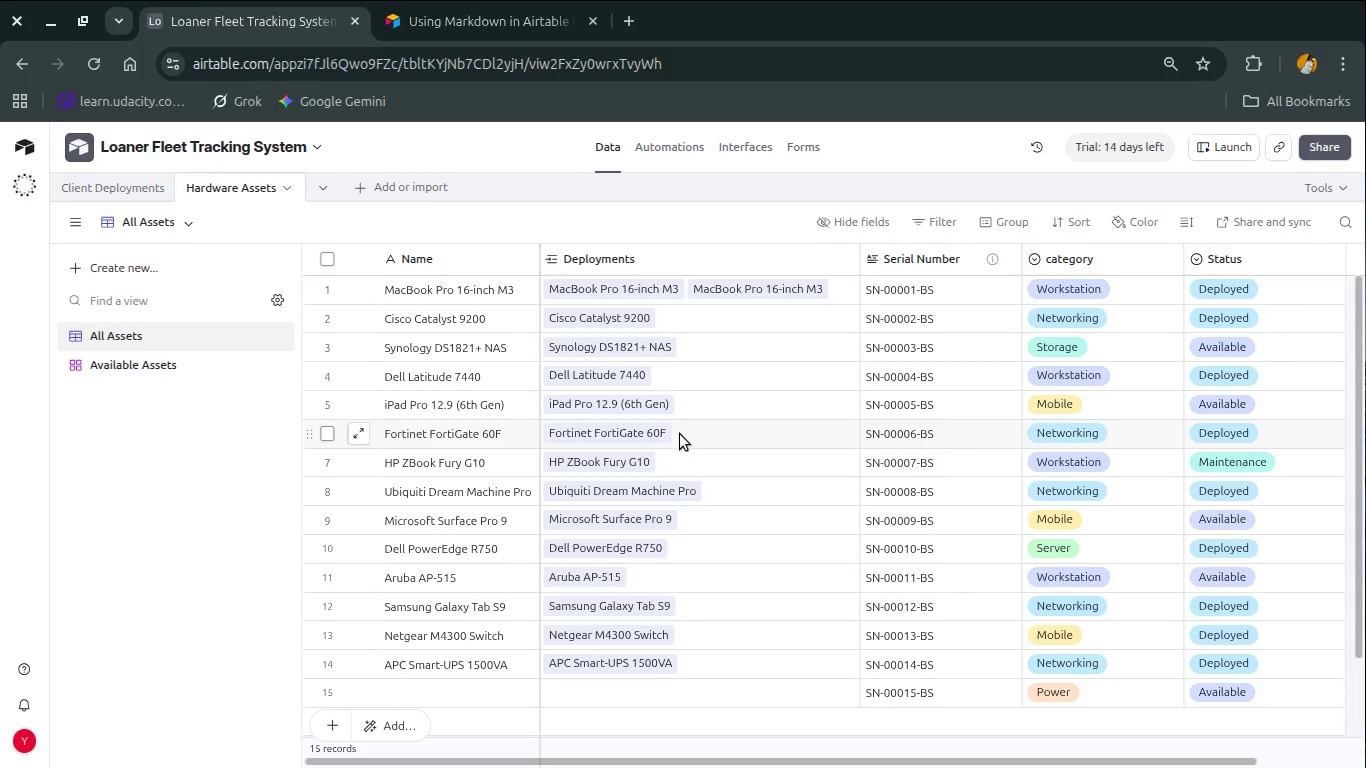 
wait(13.78)
 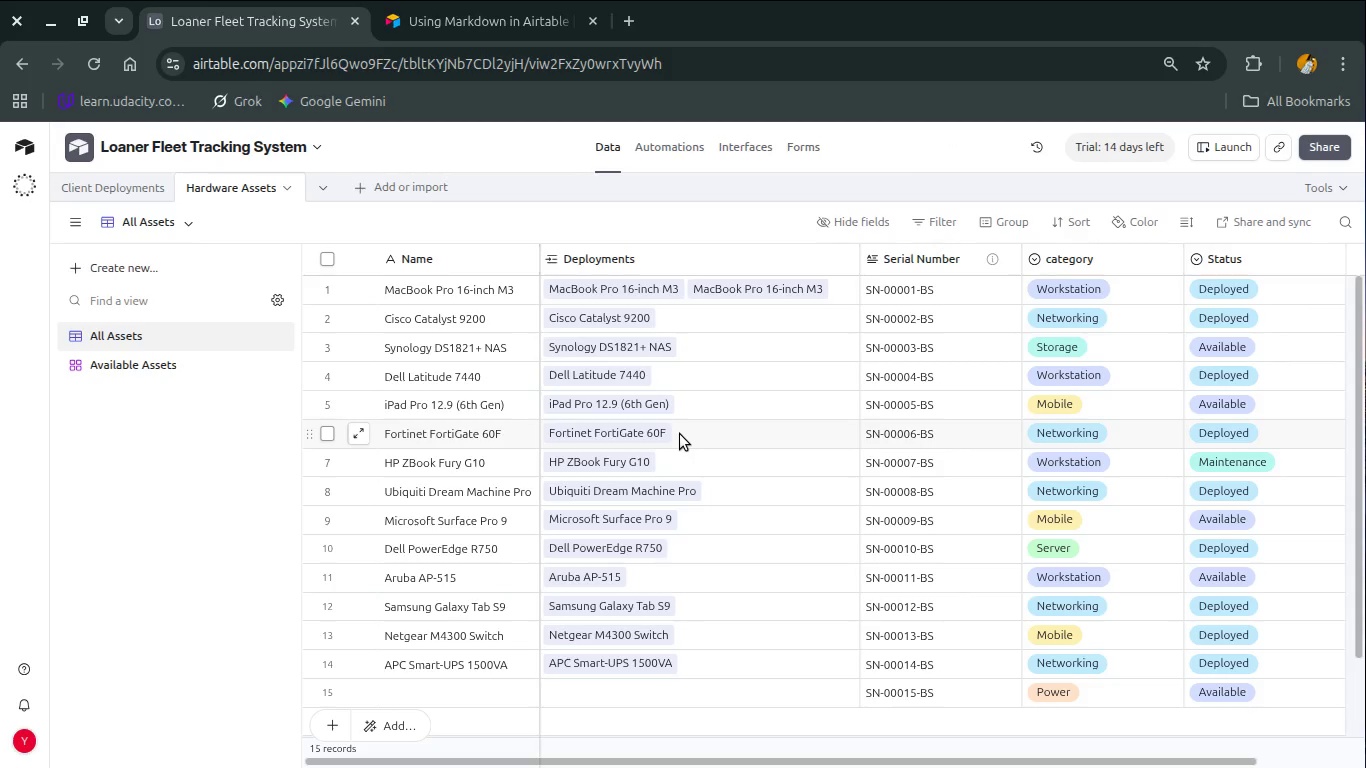 
key(Alt+AltLeft)
 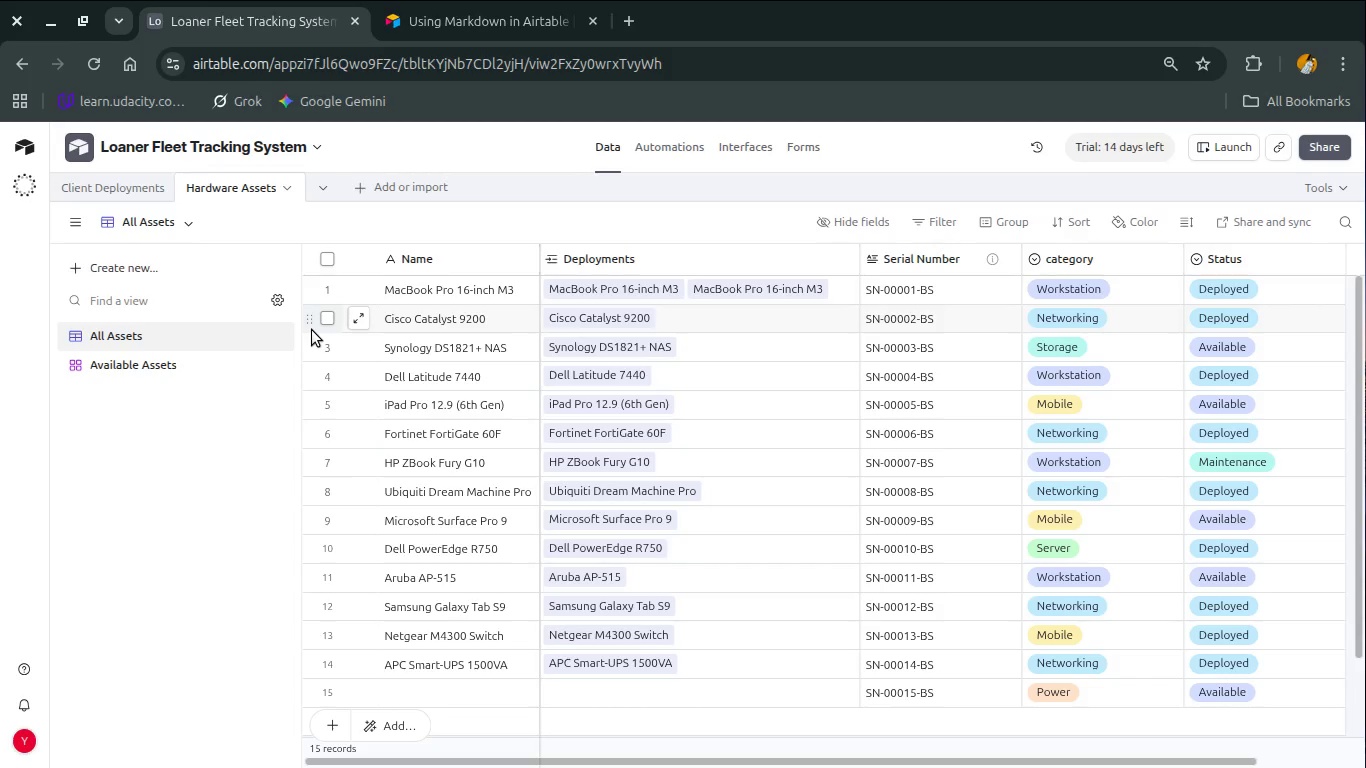 
key(Alt+Tab)